 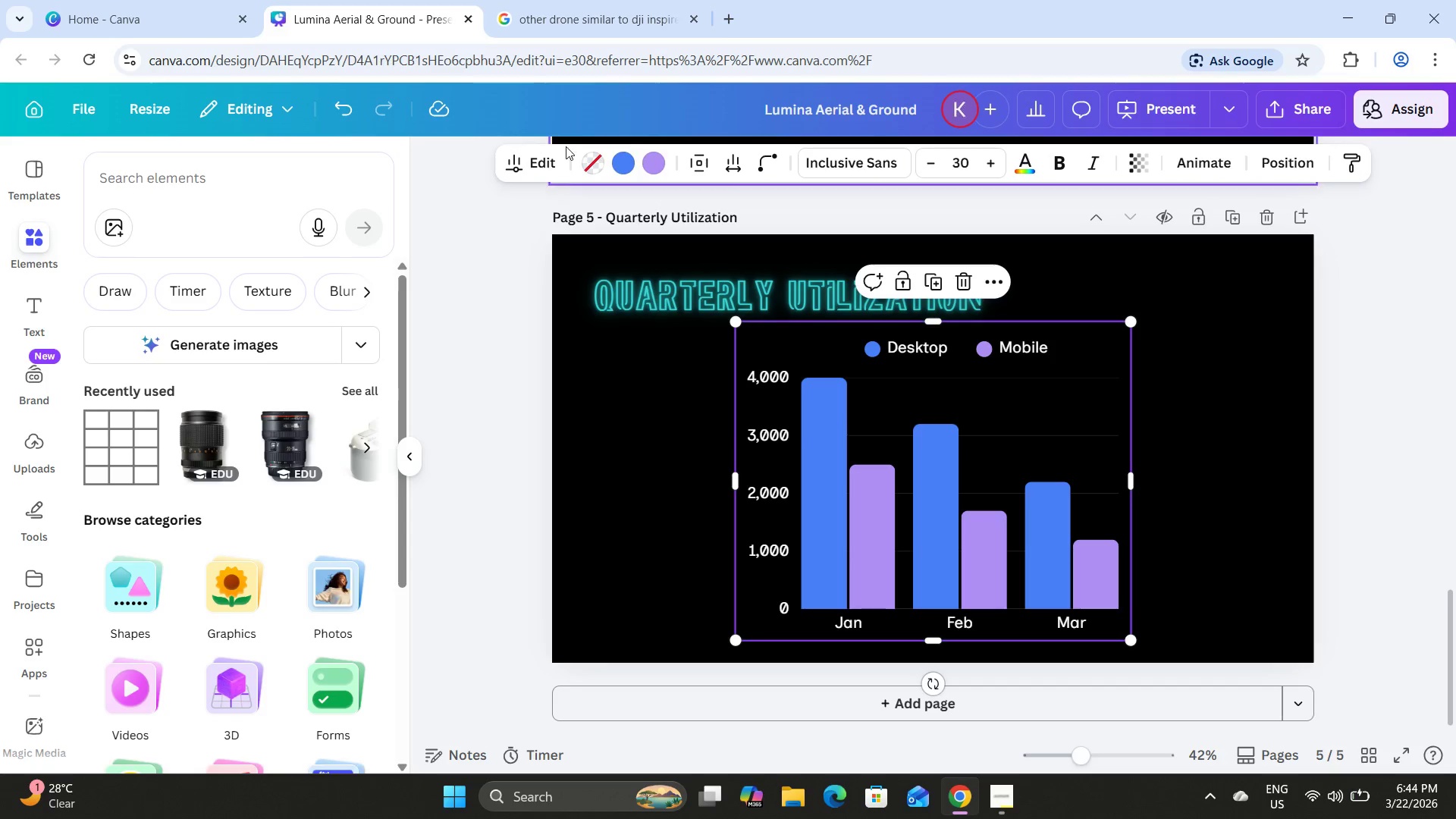 
left_click([194, 308])
 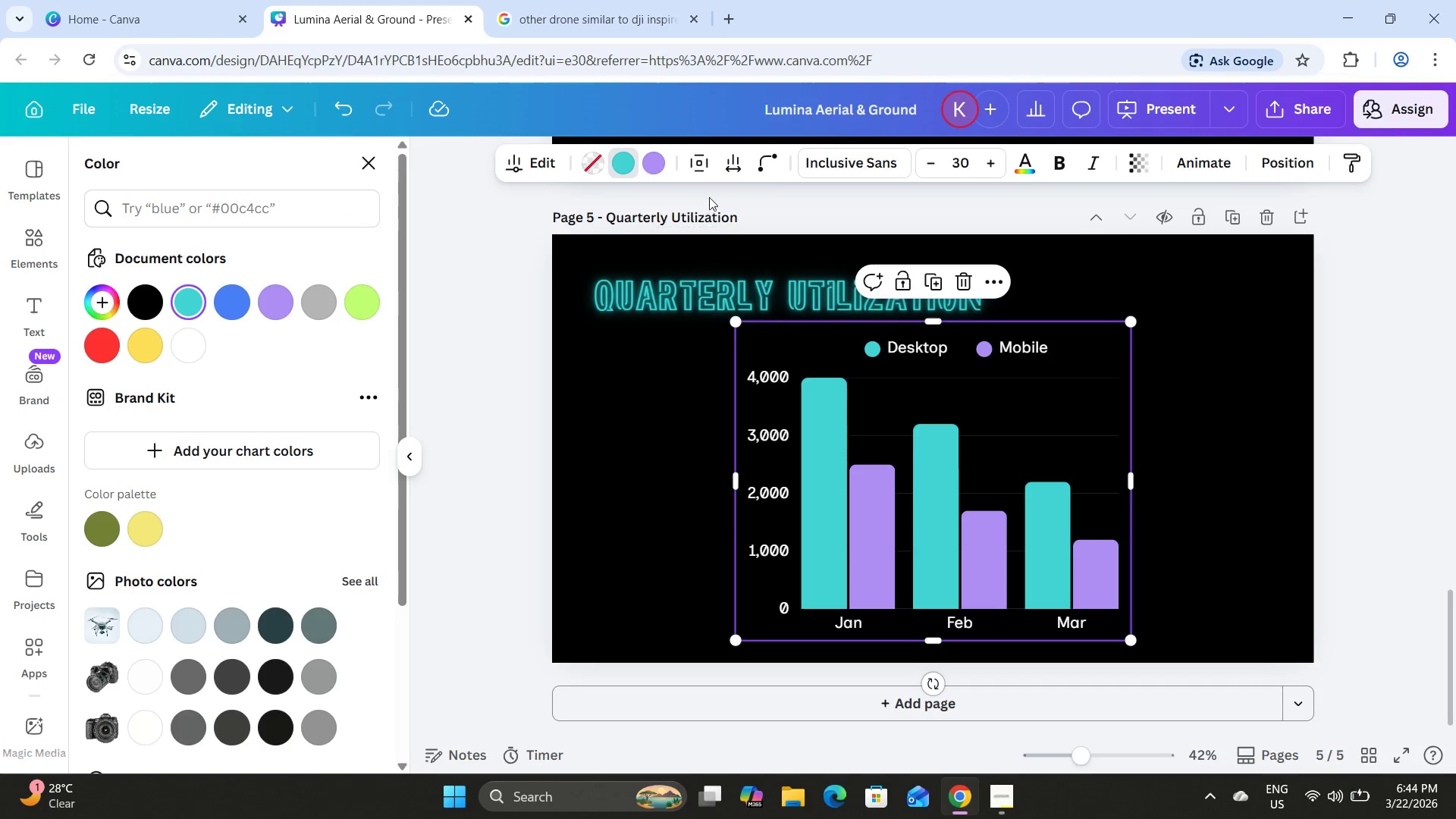 
left_click([659, 160])
 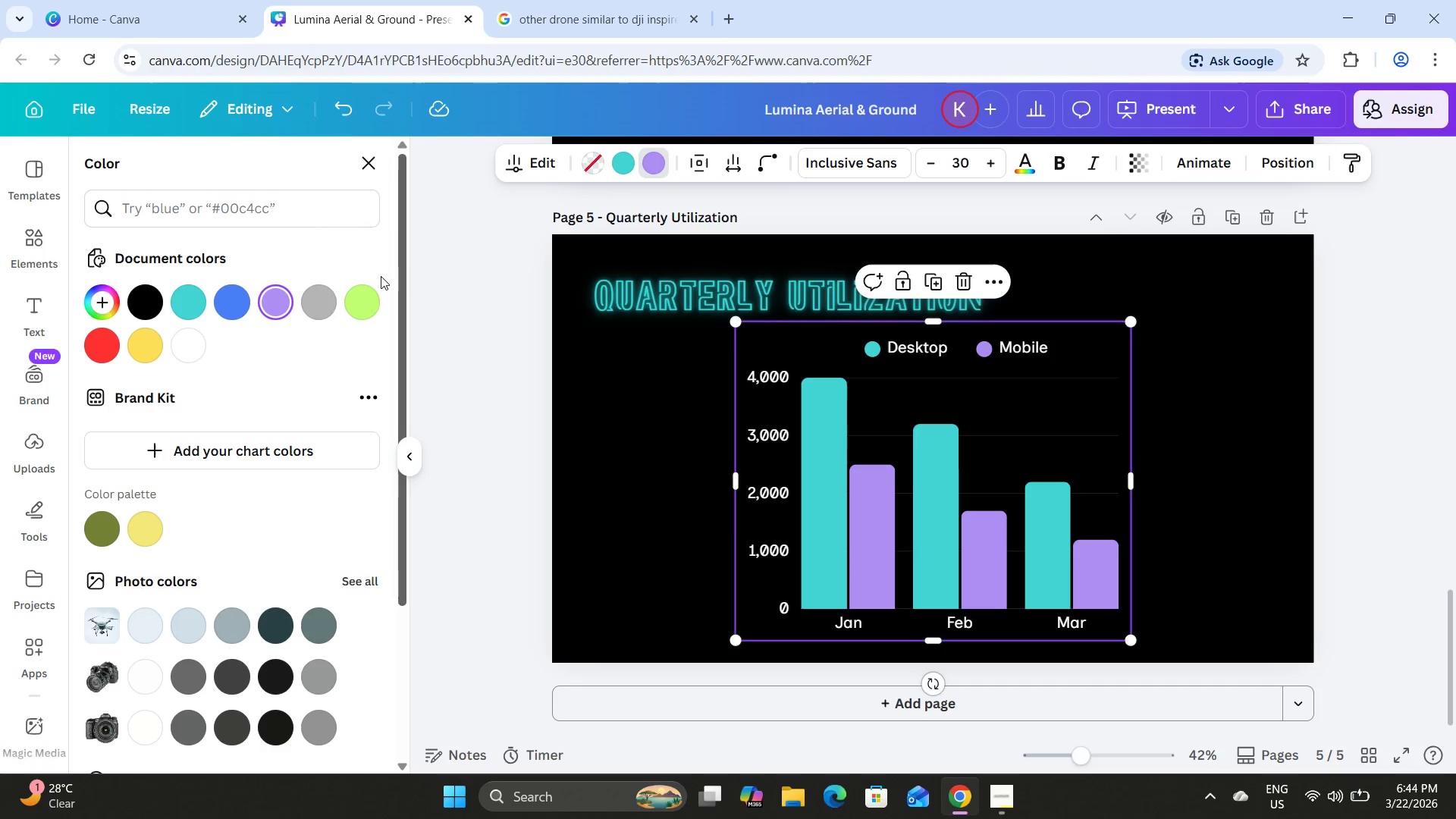 
left_click([322, 303])
 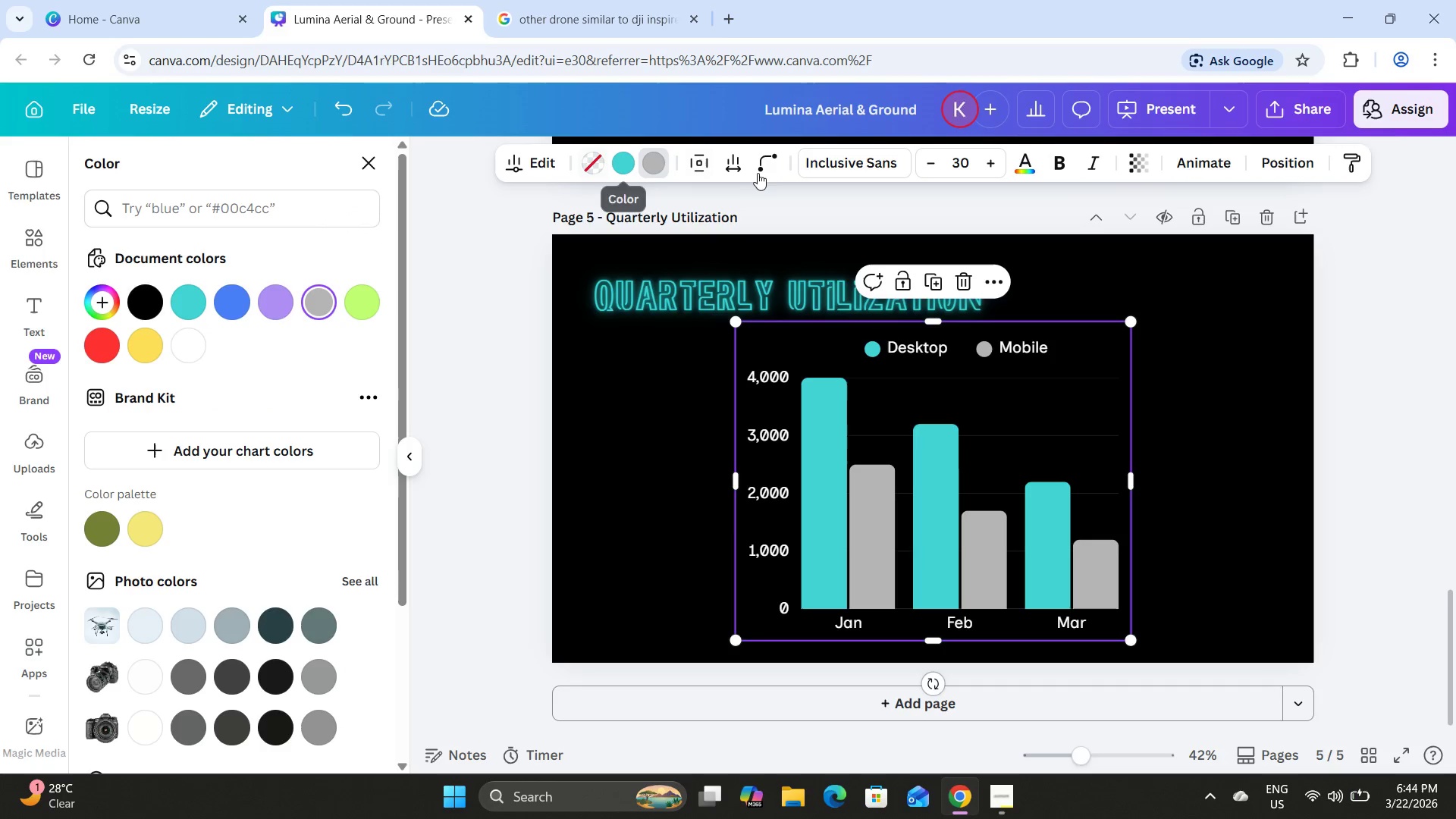 
left_click([544, 164])
 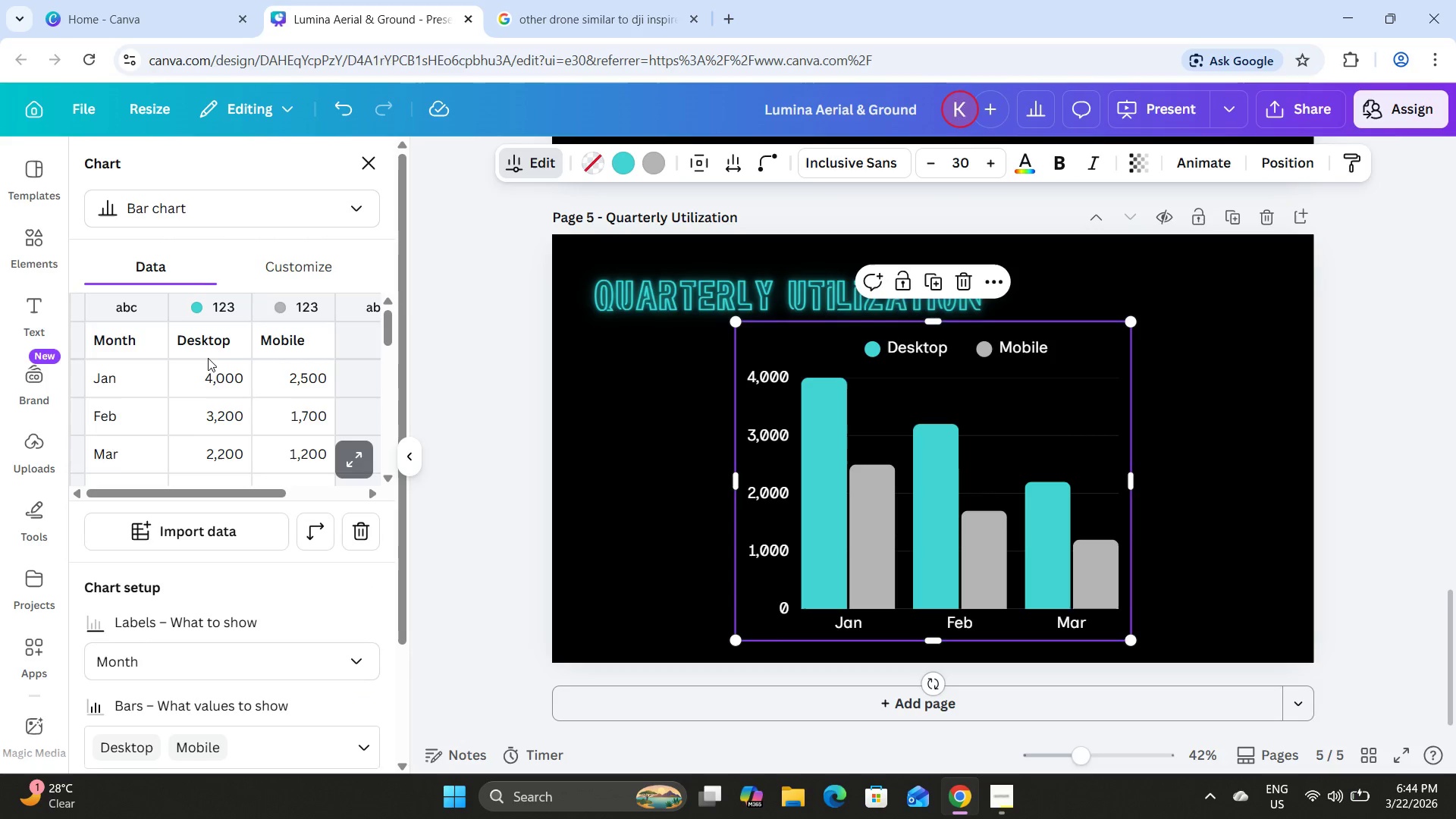 
left_click([217, 342])
 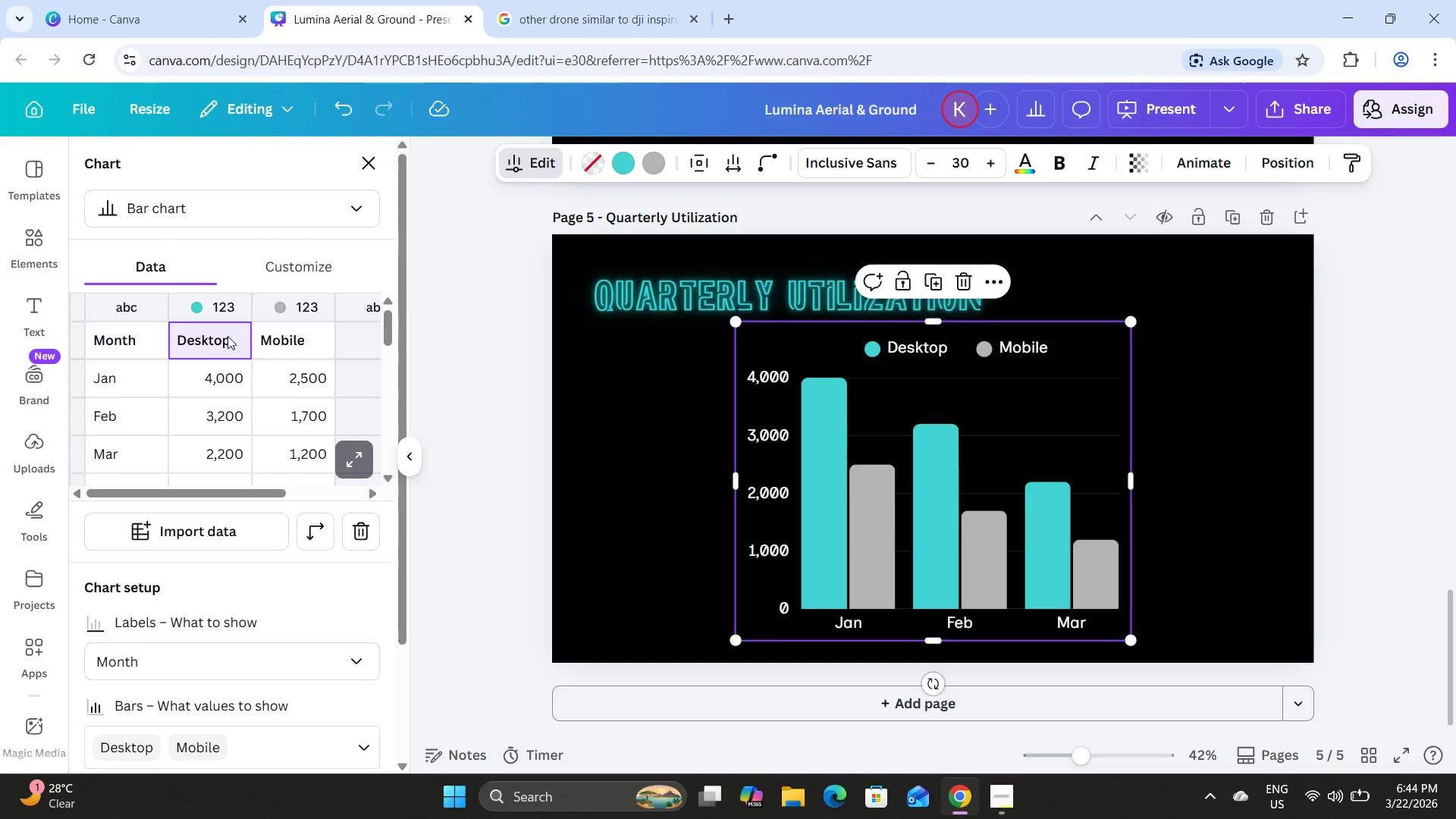 
triple_click([228, 336])
 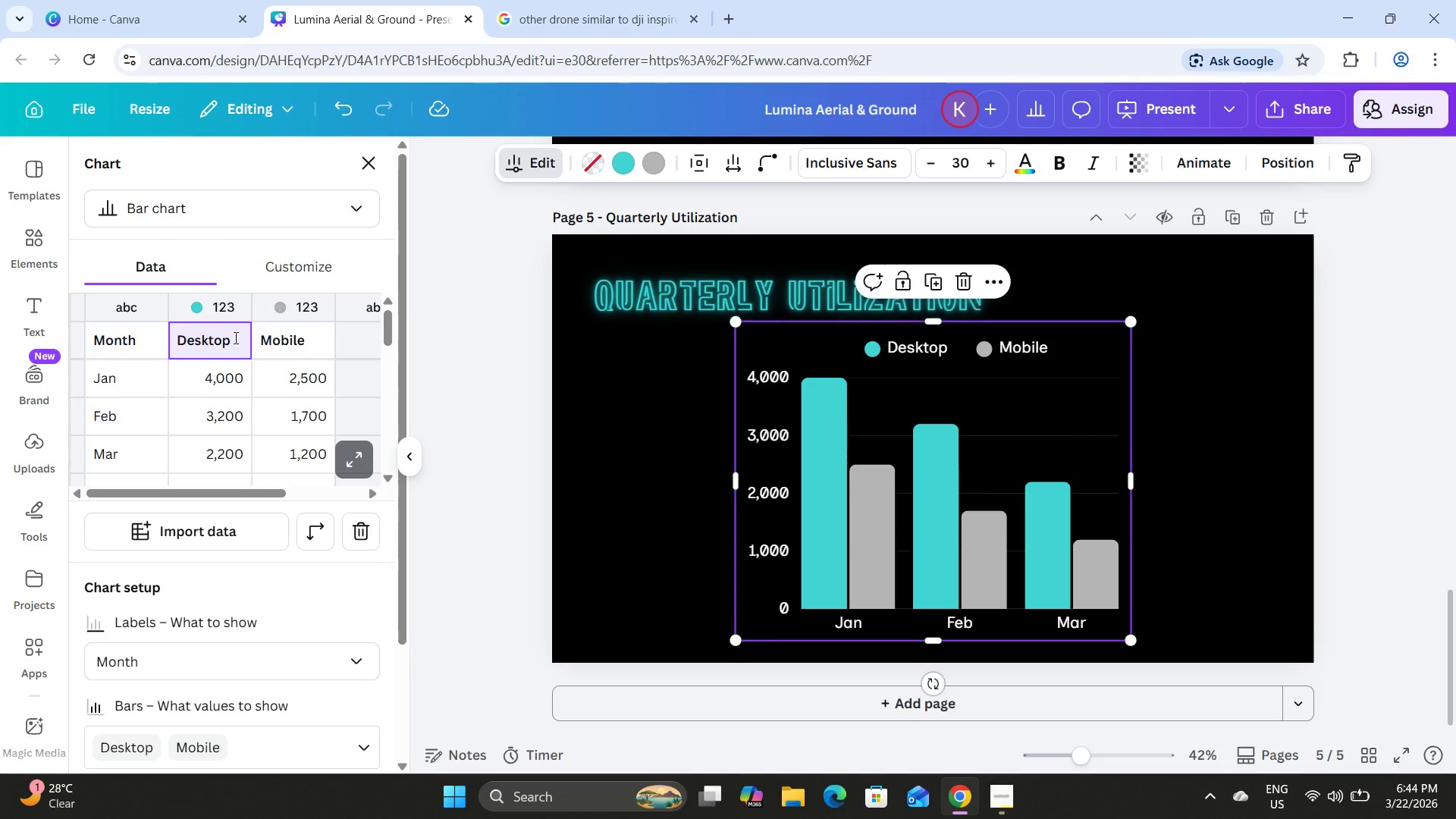 
left_click_drag(start_coordinate=[234, 337], to_coordinate=[176, 340])
 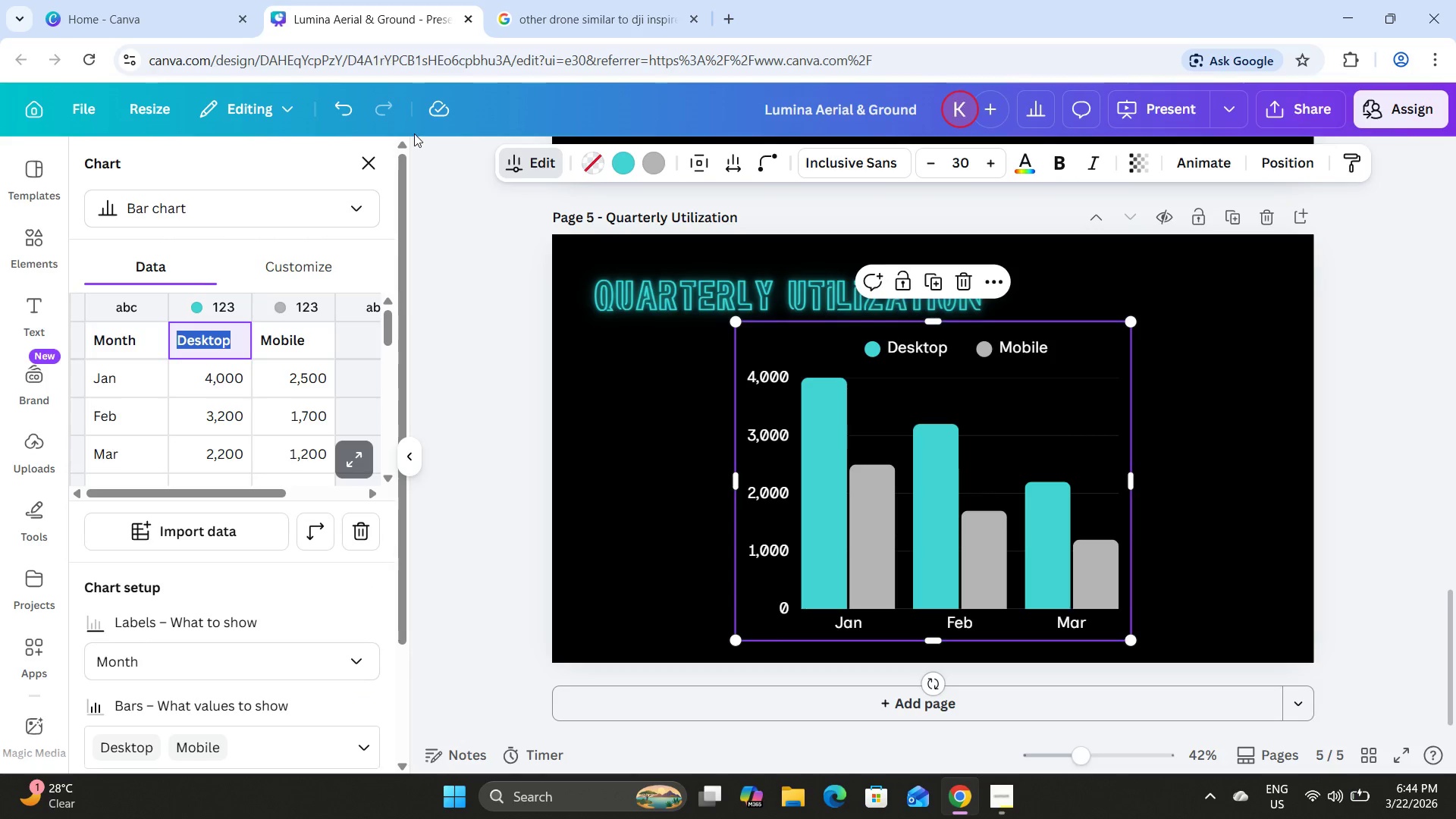 
left_click([1009, 785])